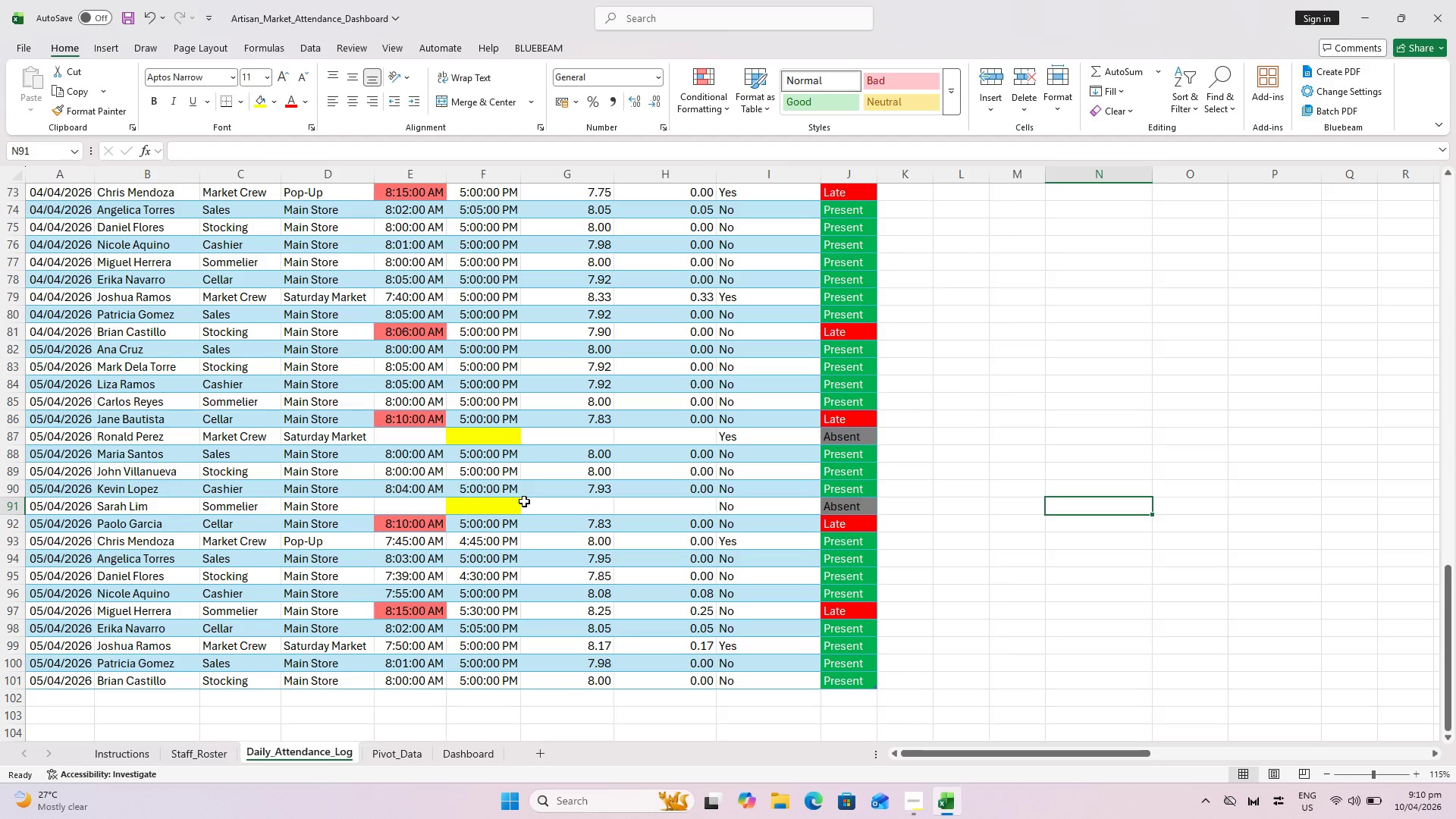 
key(Control+S)
 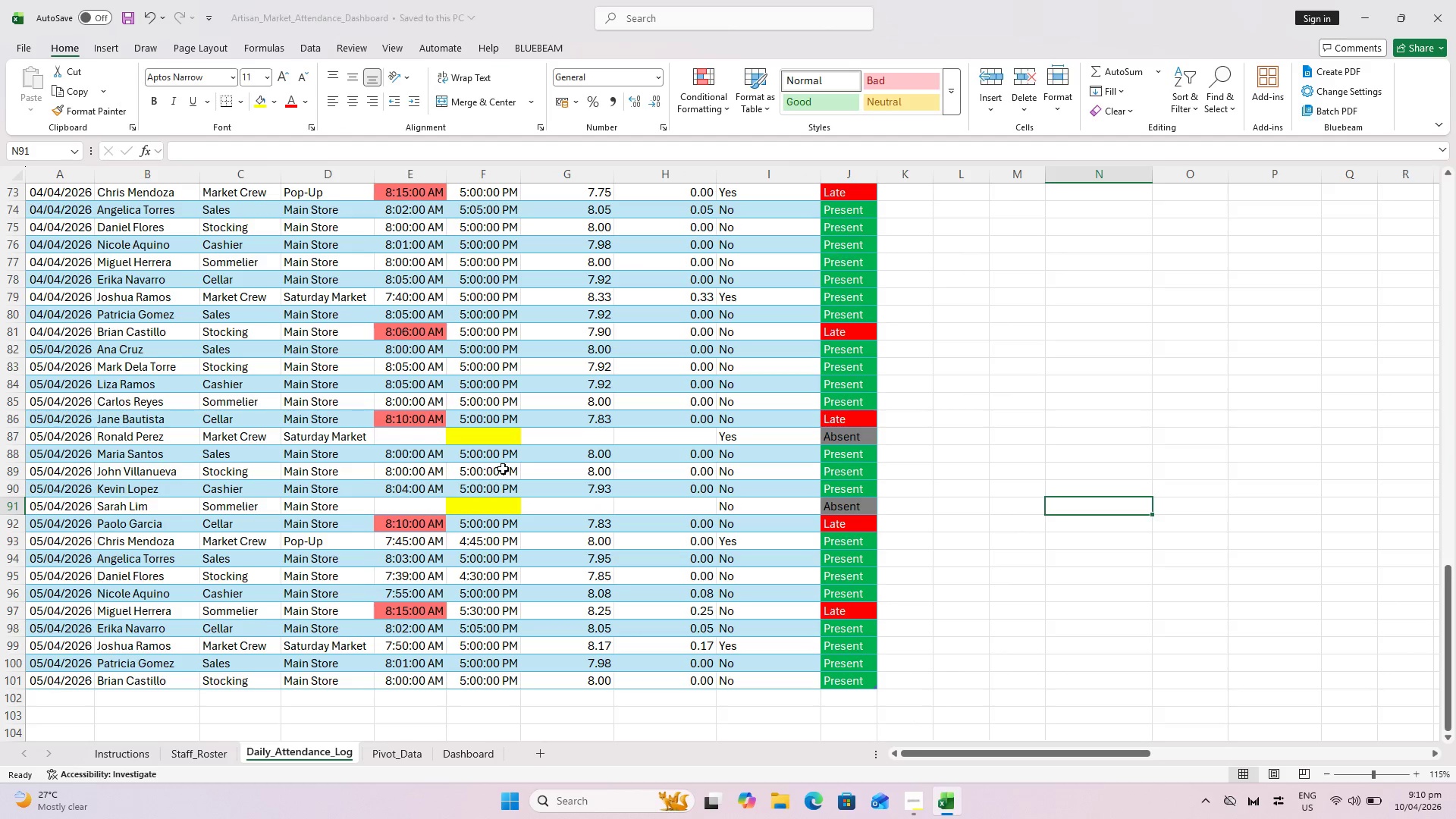 
scroll: coordinate [504, 437], scroll_direction: up, amount: 3.0
 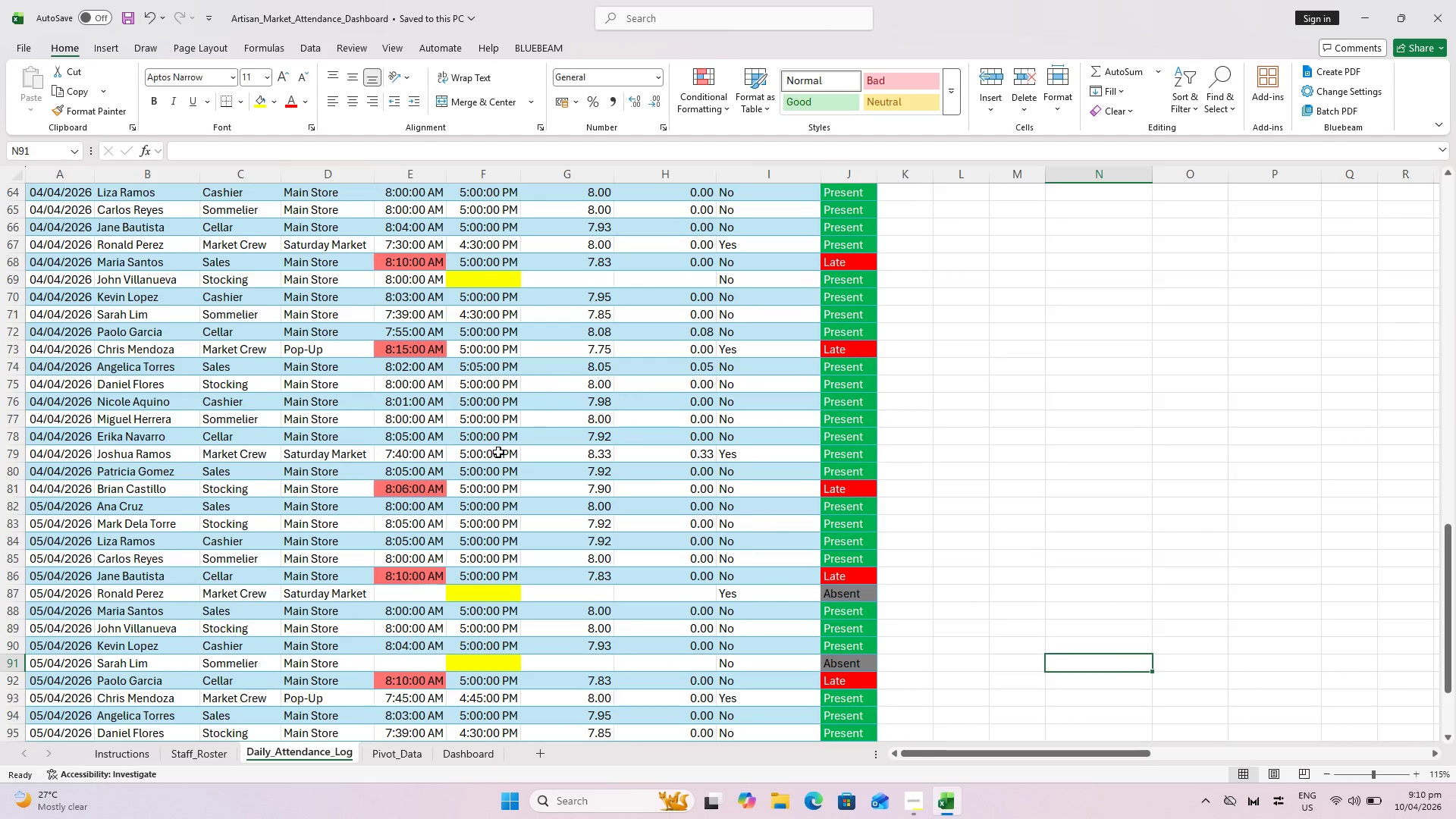 
scroll: coordinate [528, 422], scroll_direction: down, amount: 4.0
 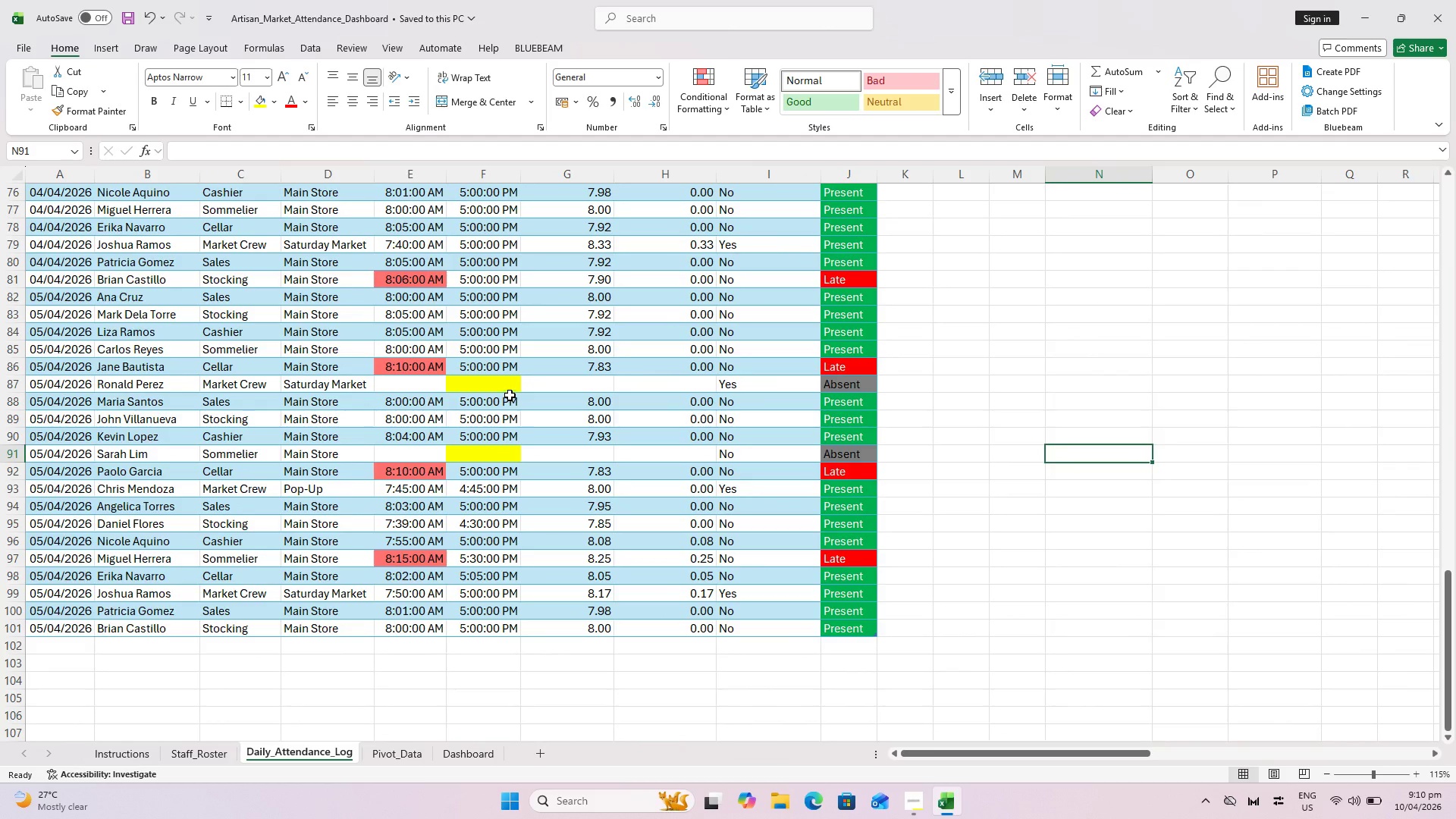 
key(Control+ControlLeft)
 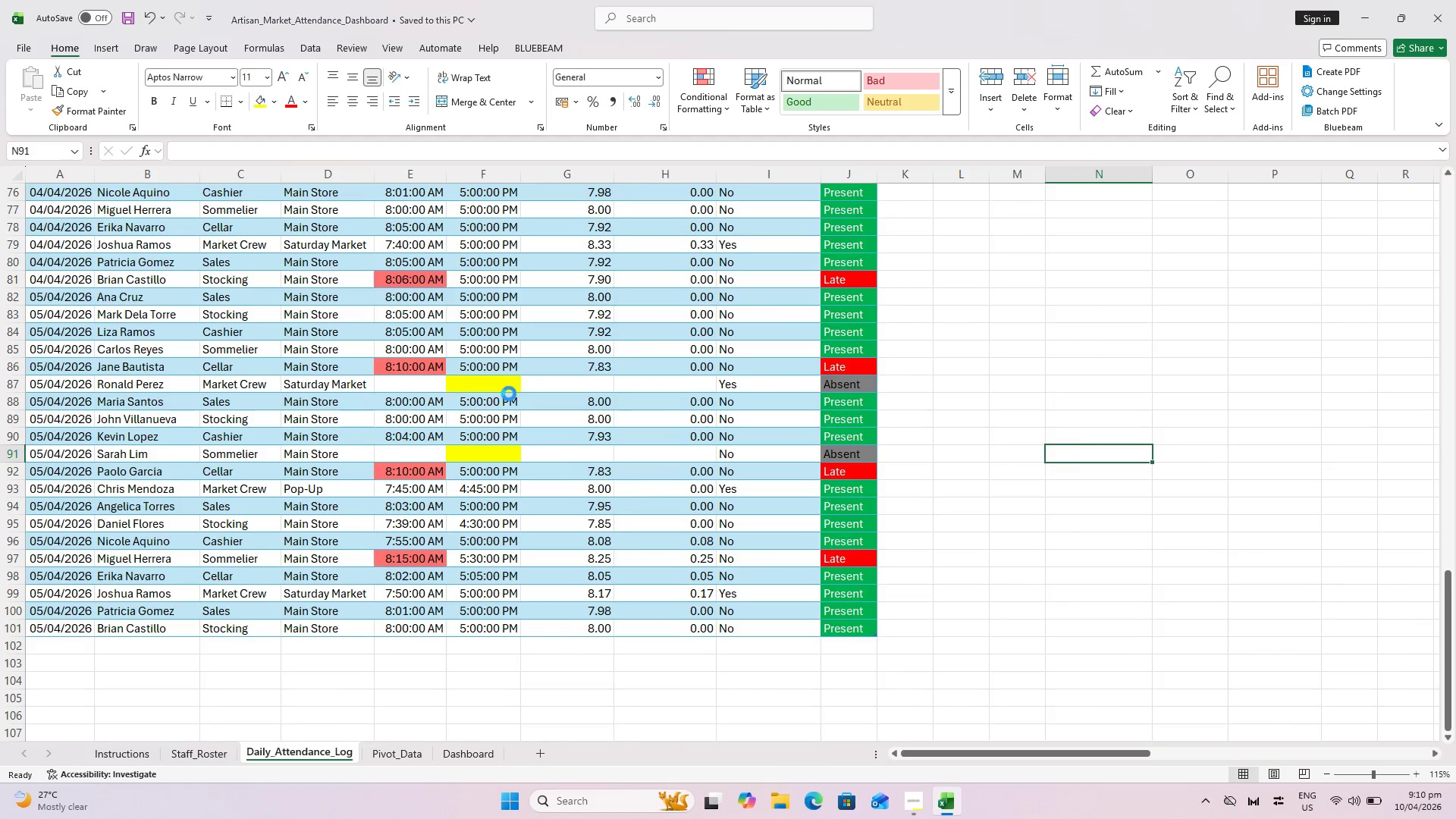 
key(Control+S)
 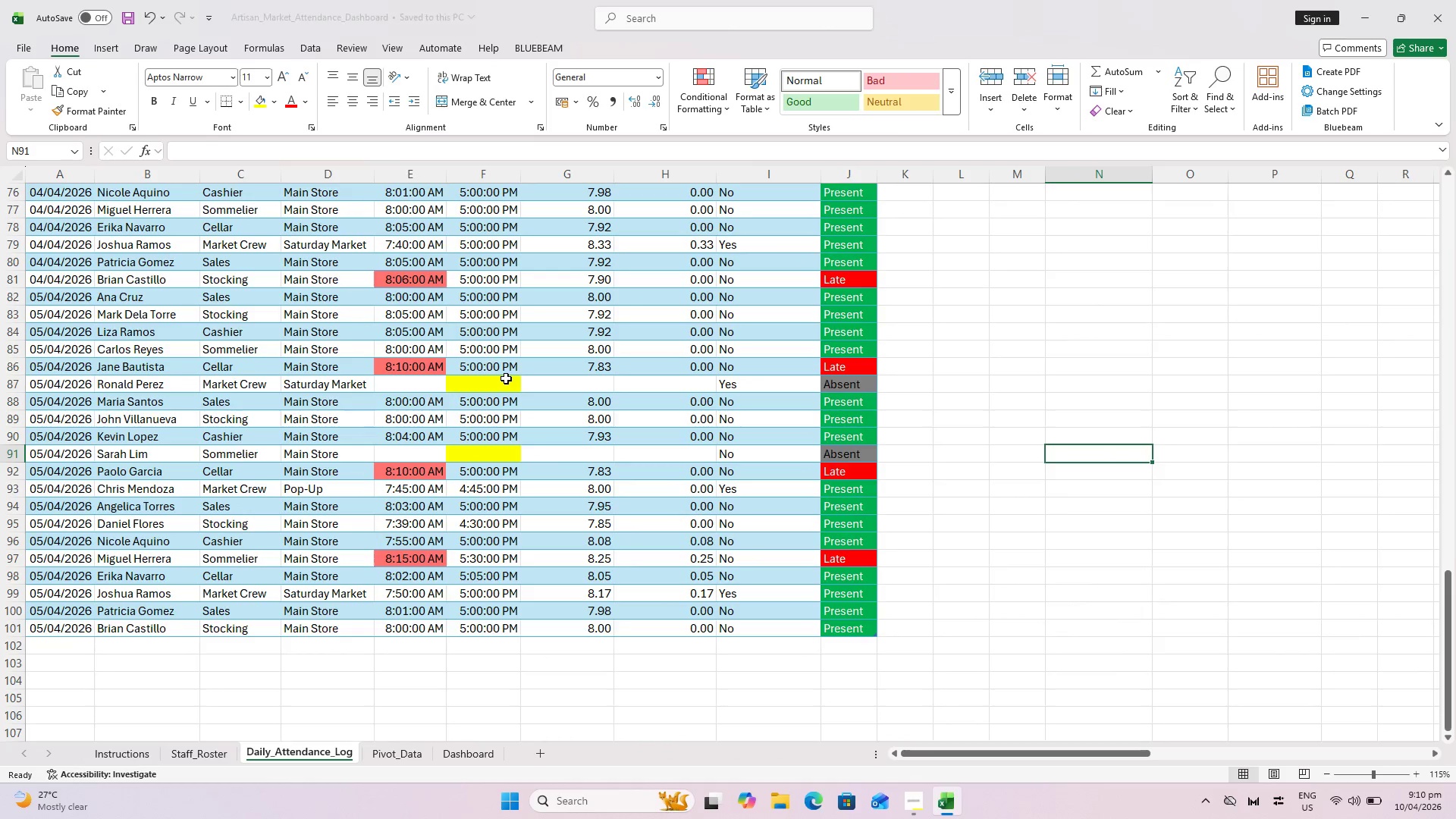 
scroll: coordinate [528, 400], scroll_direction: down, amount: 2.0
 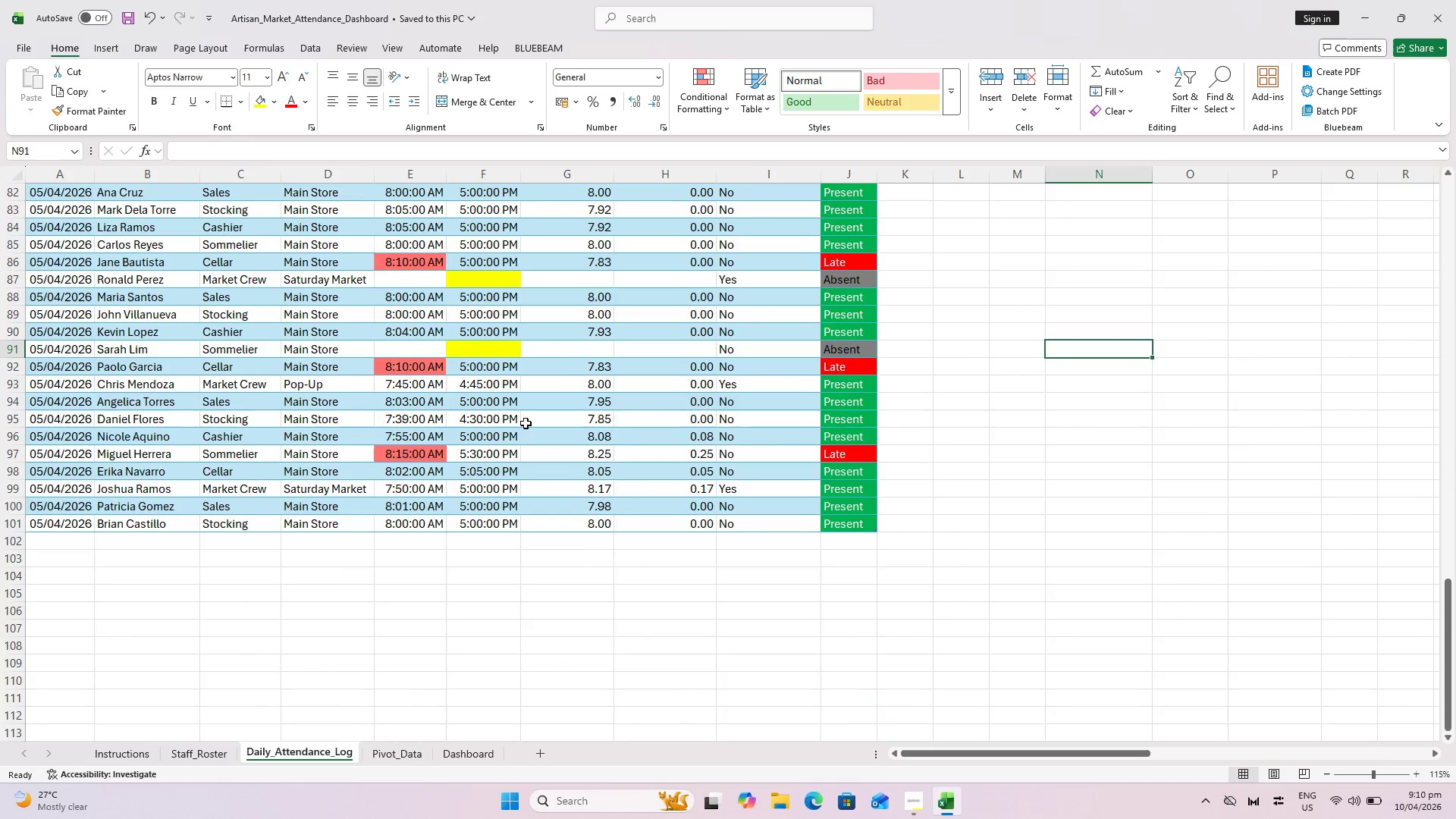 
scroll: coordinate [523, 433], scroll_direction: up, amount: 14.0
 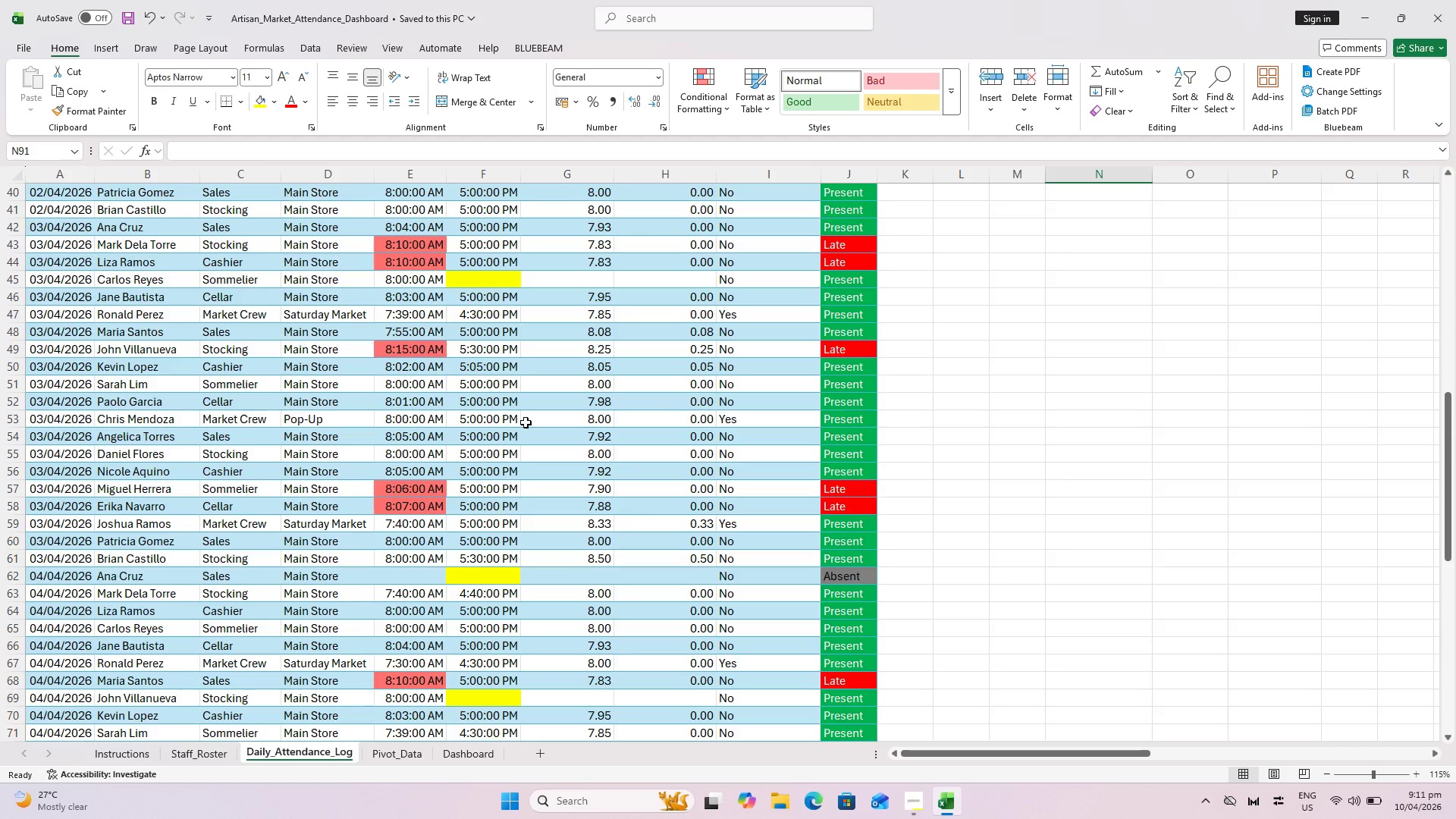 
wait(40.76)
 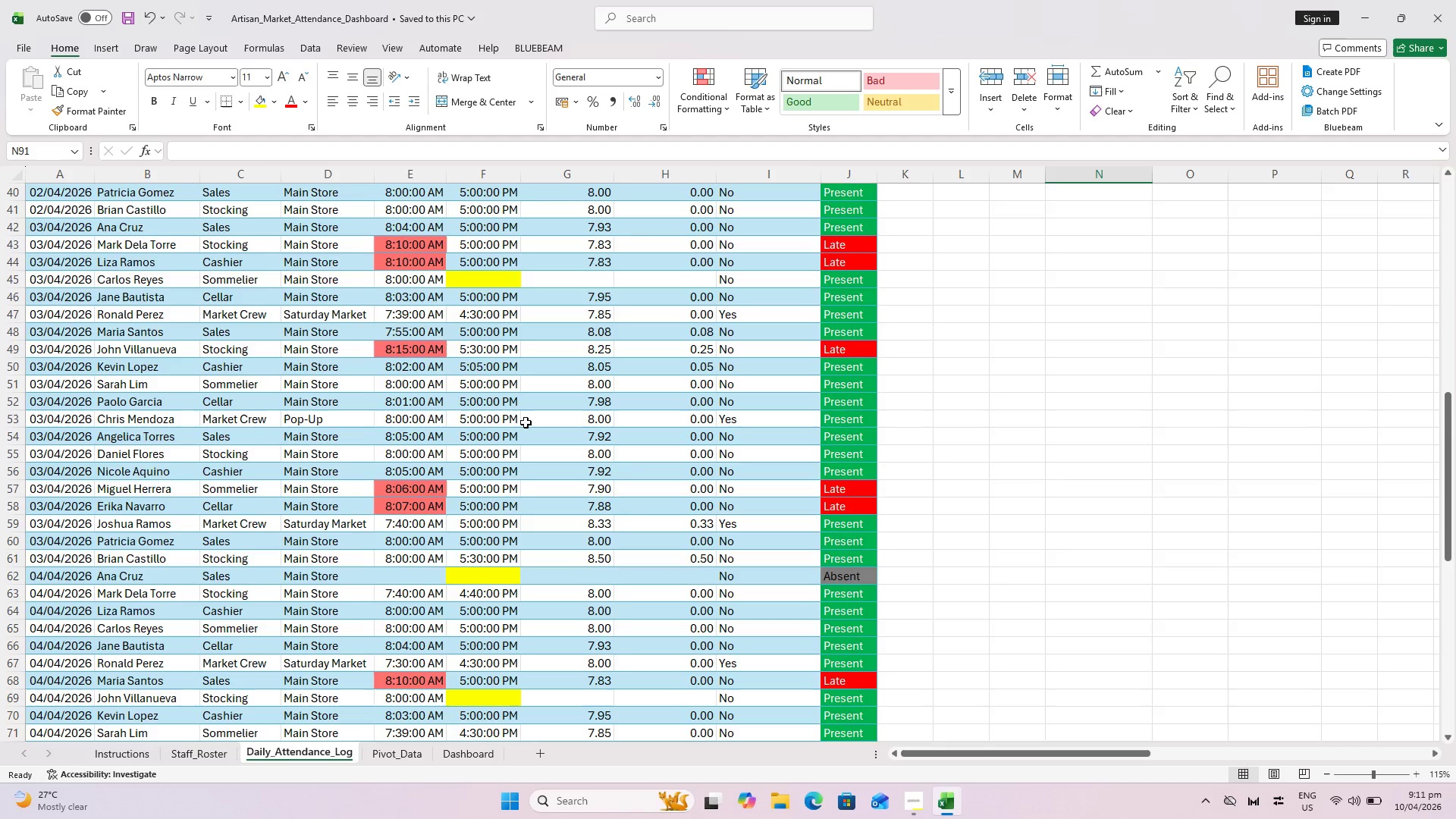 
key(Control+S)
 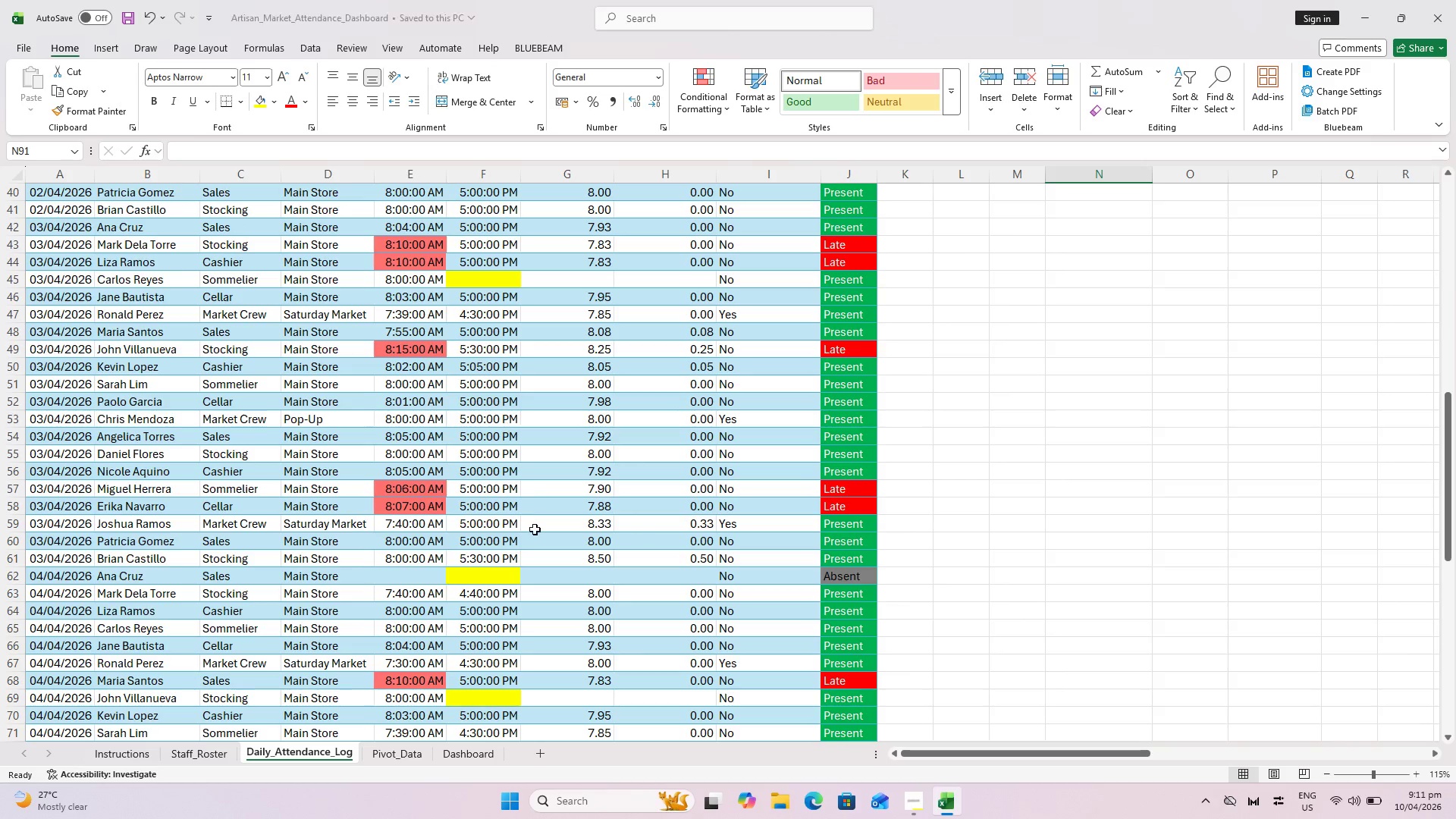 
key(Alt+AltLeft)
 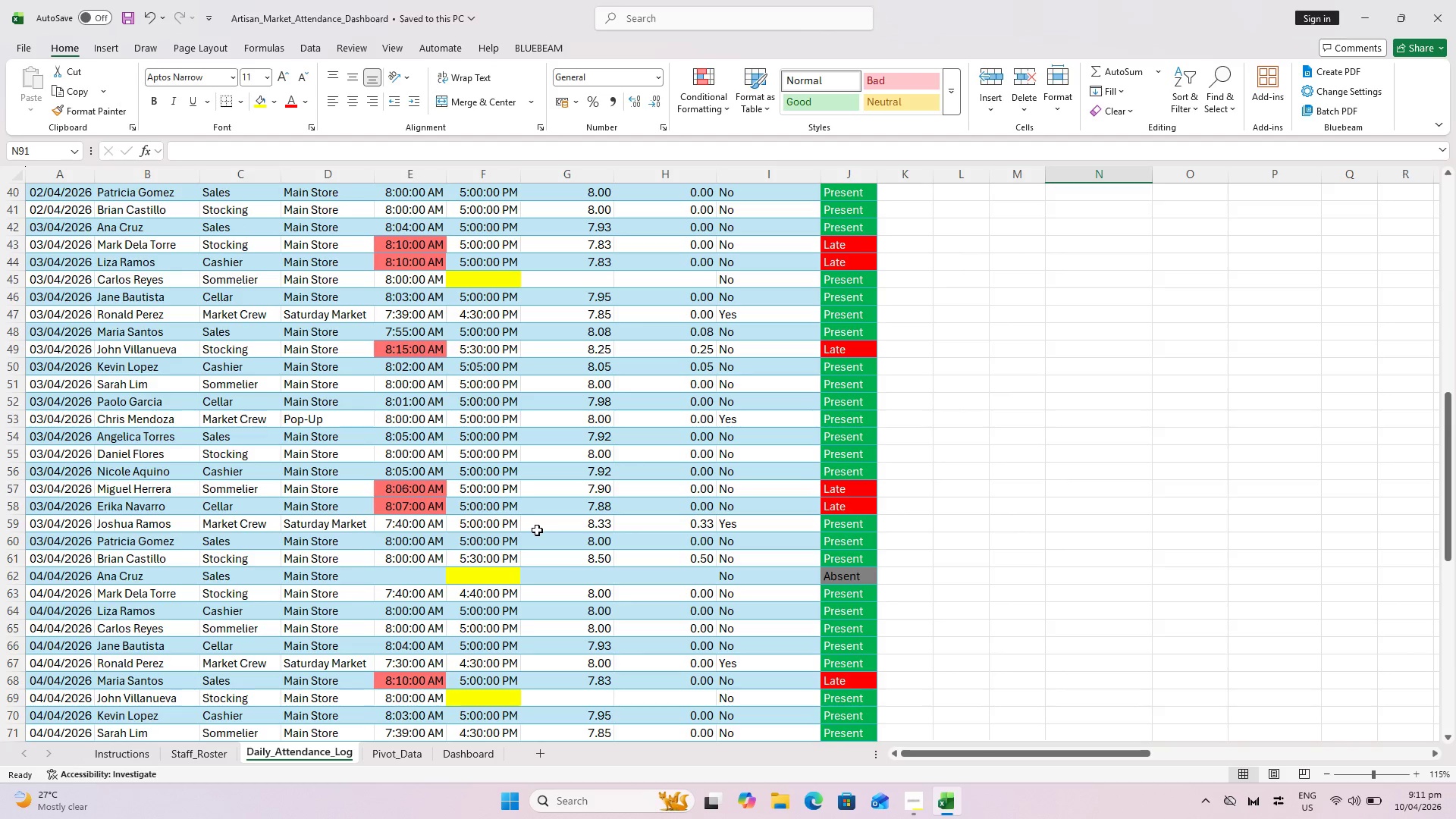 
key(Alt+Tab)